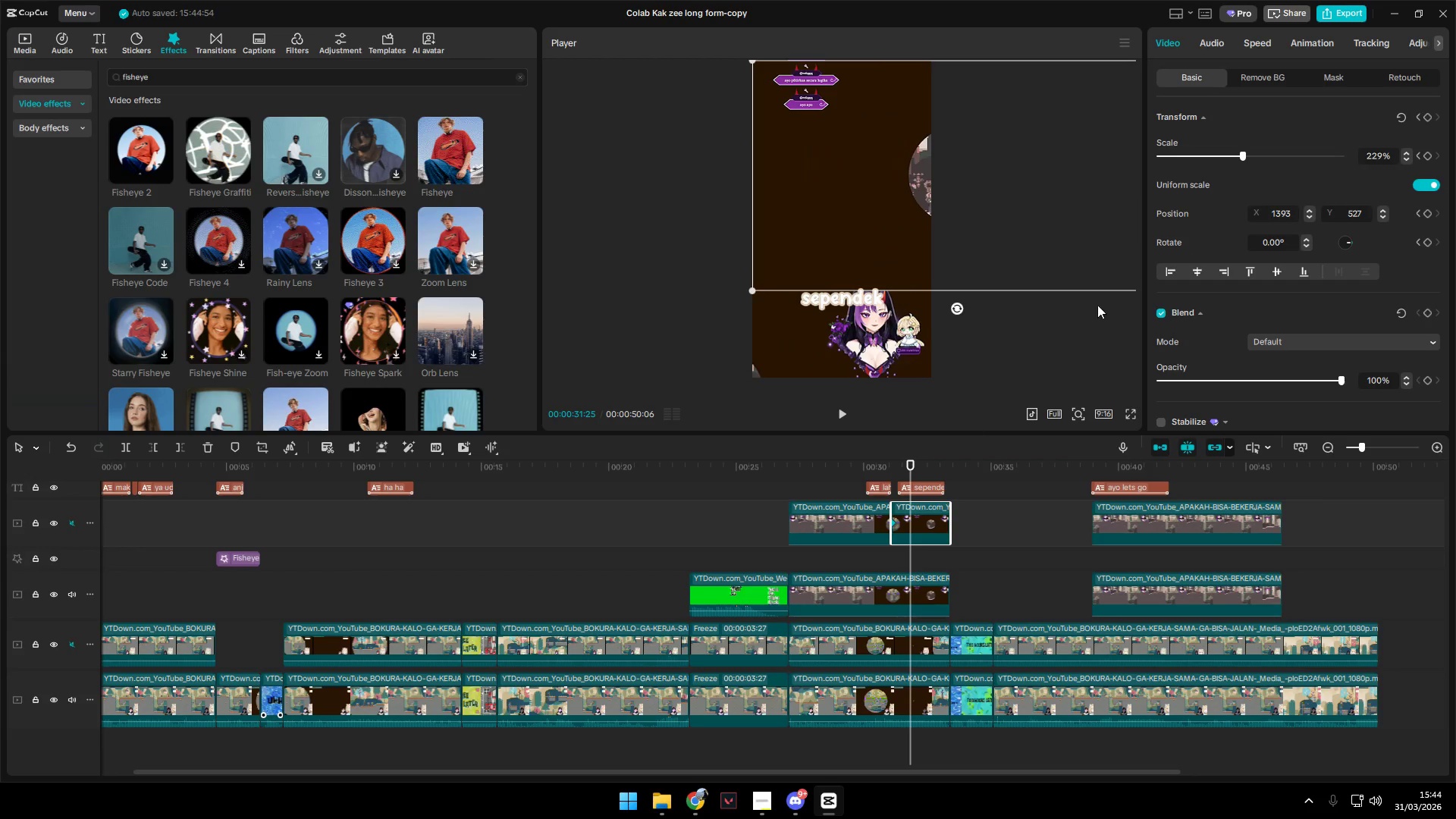 
left_click_drag(start_coordinate=[1078, 208], to_coordinate=[963, 206])
 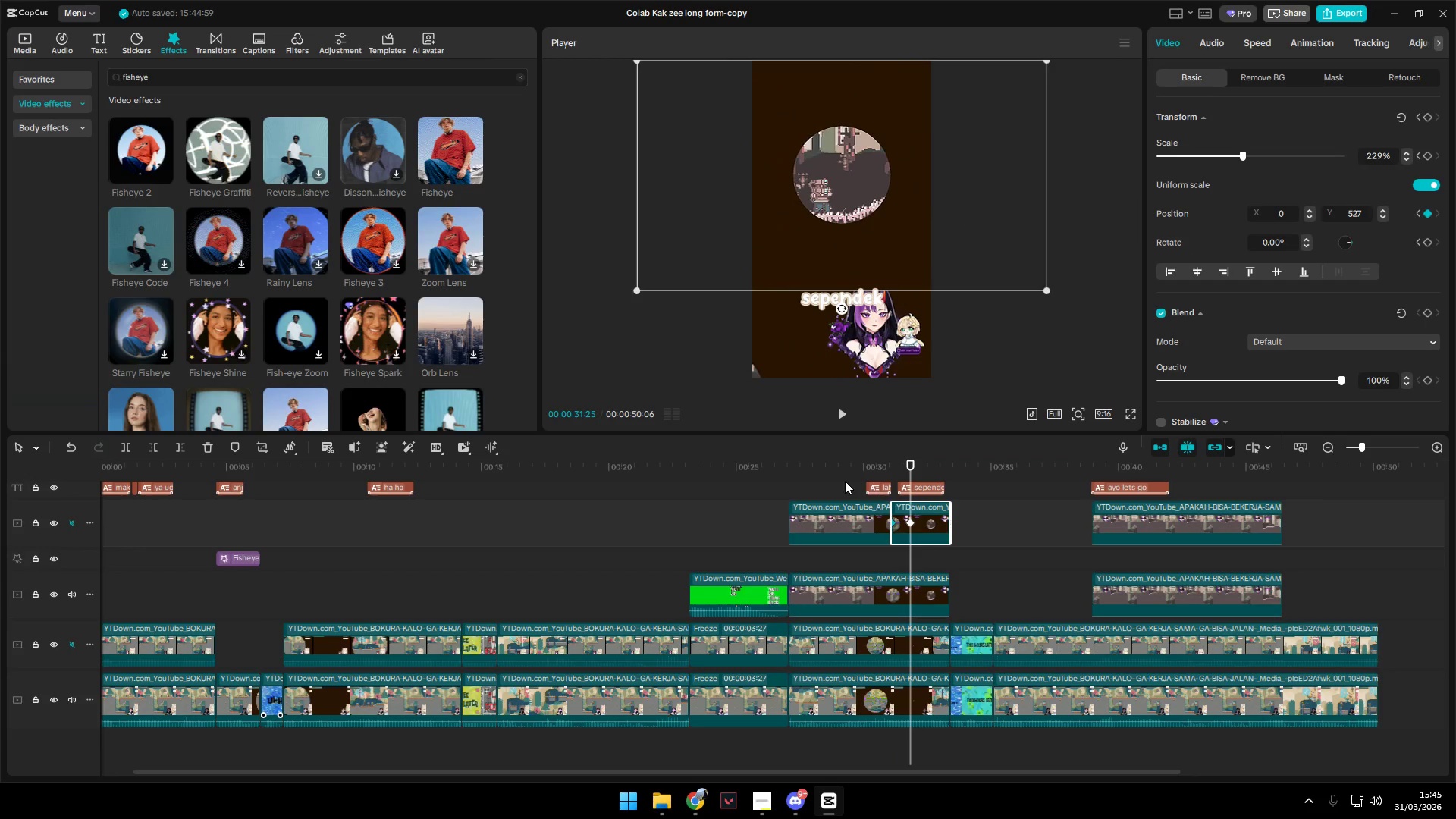 
key(Space)
 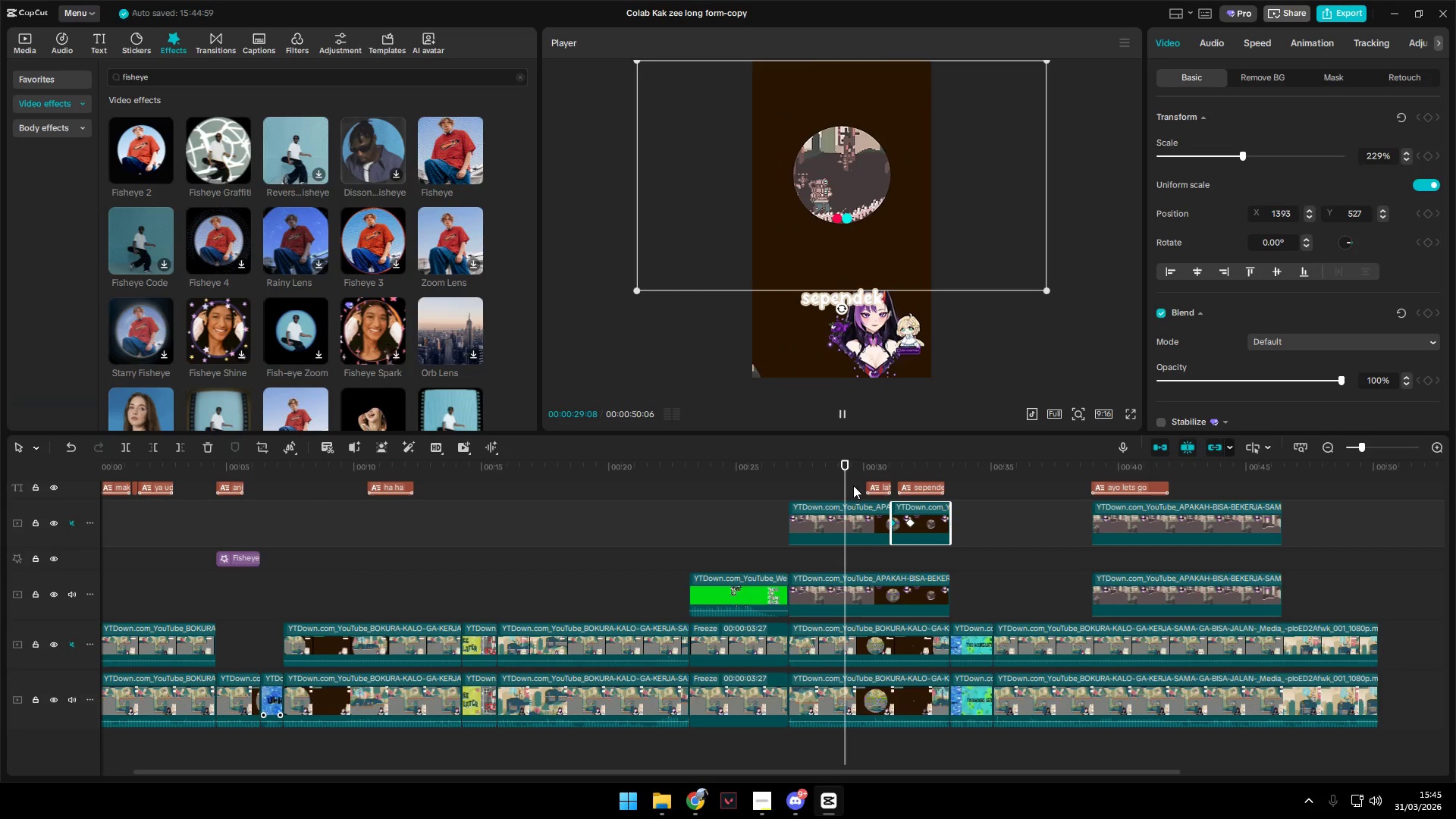 
left_click([858, 488])
 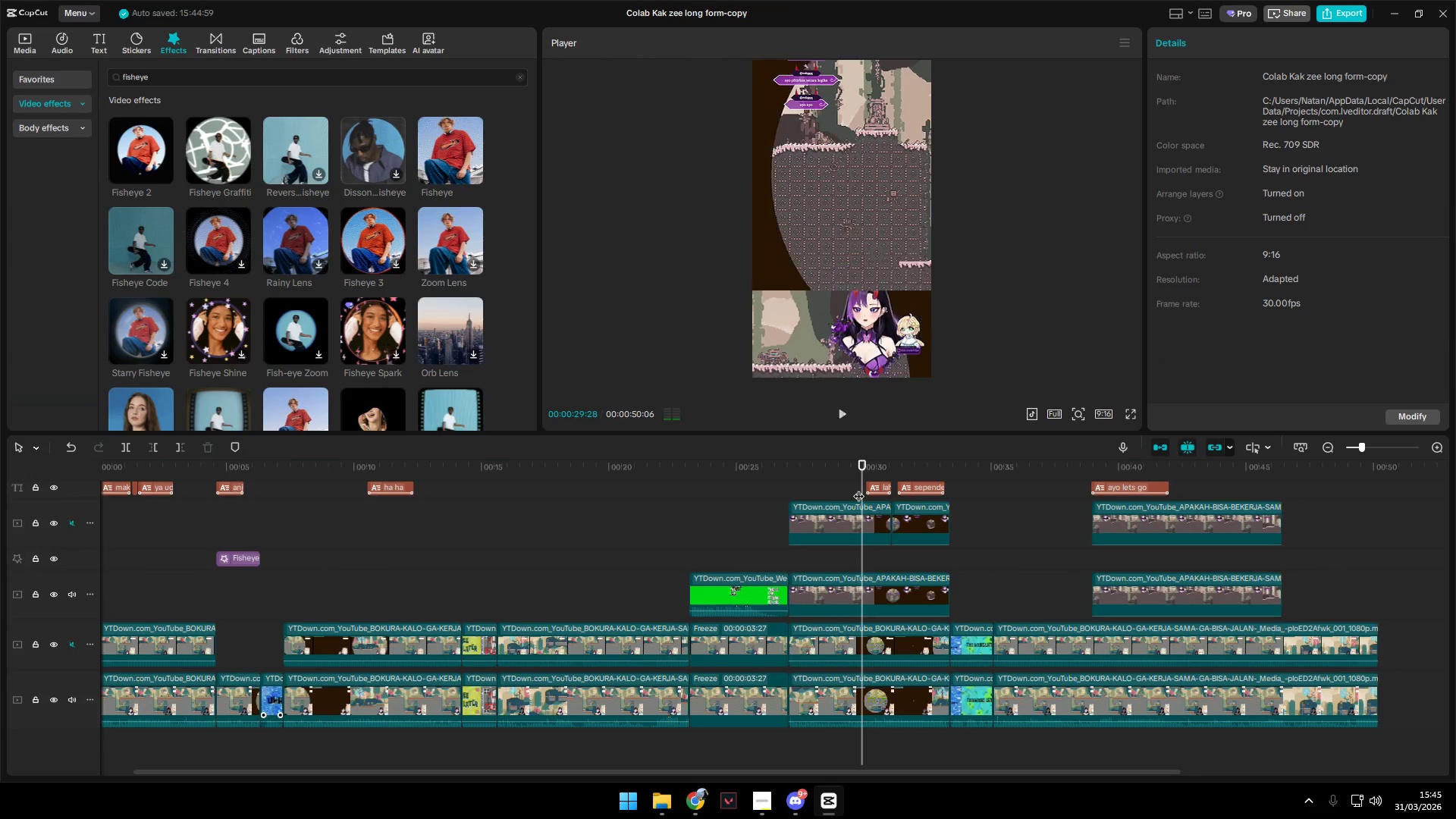 
key(Space)
 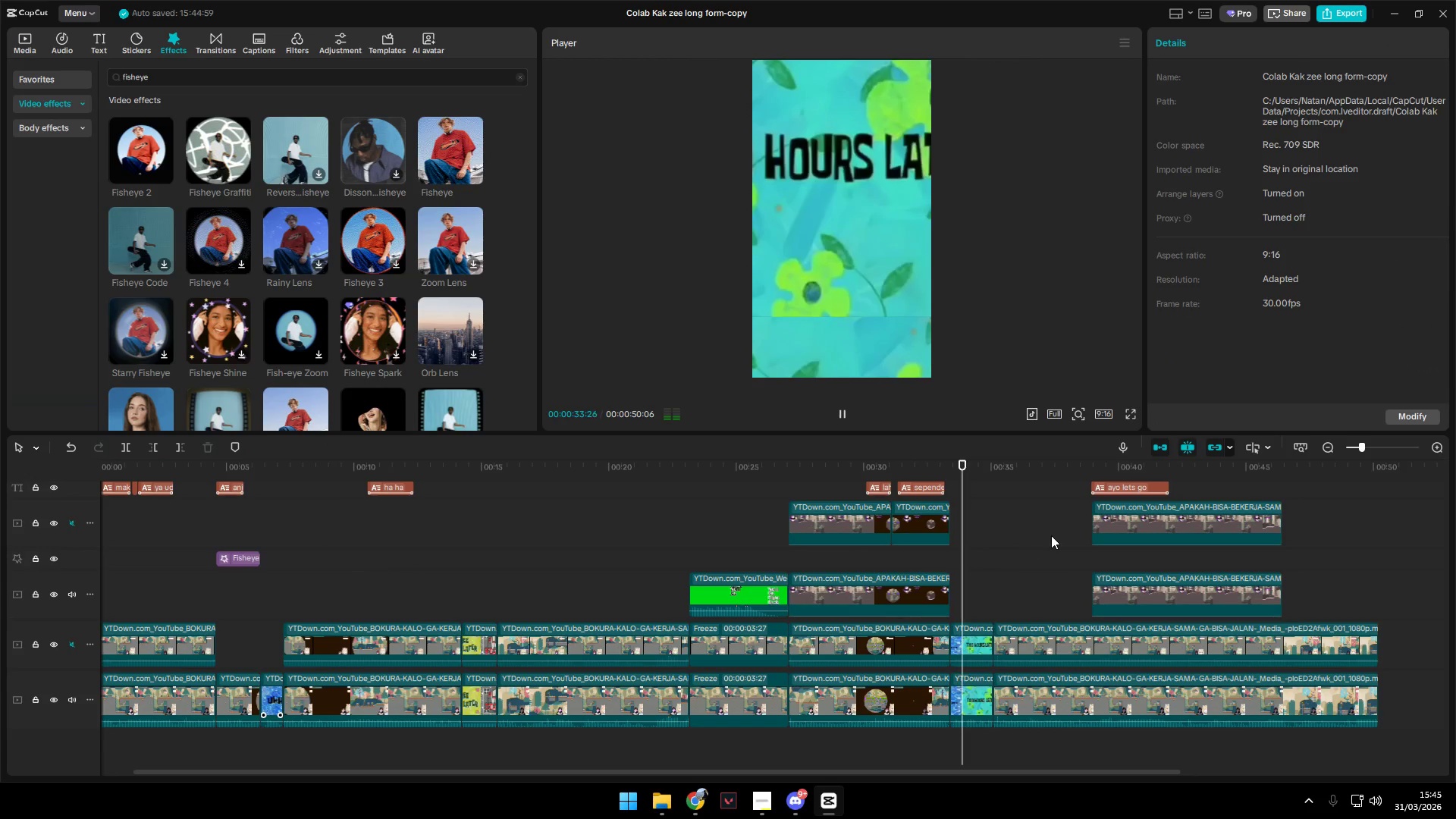 
wait(5.41)
 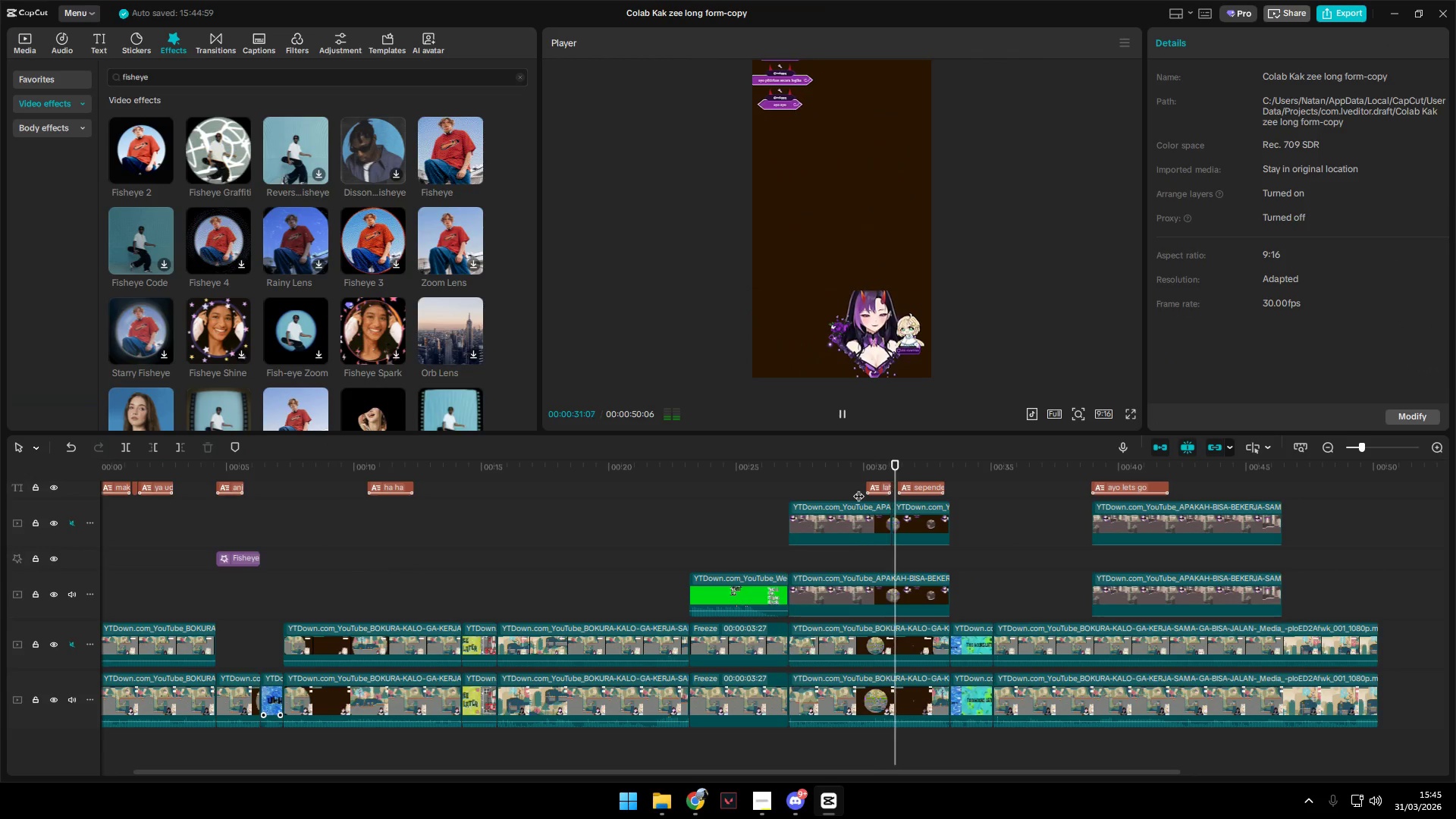 
left_click([1081, 524])
 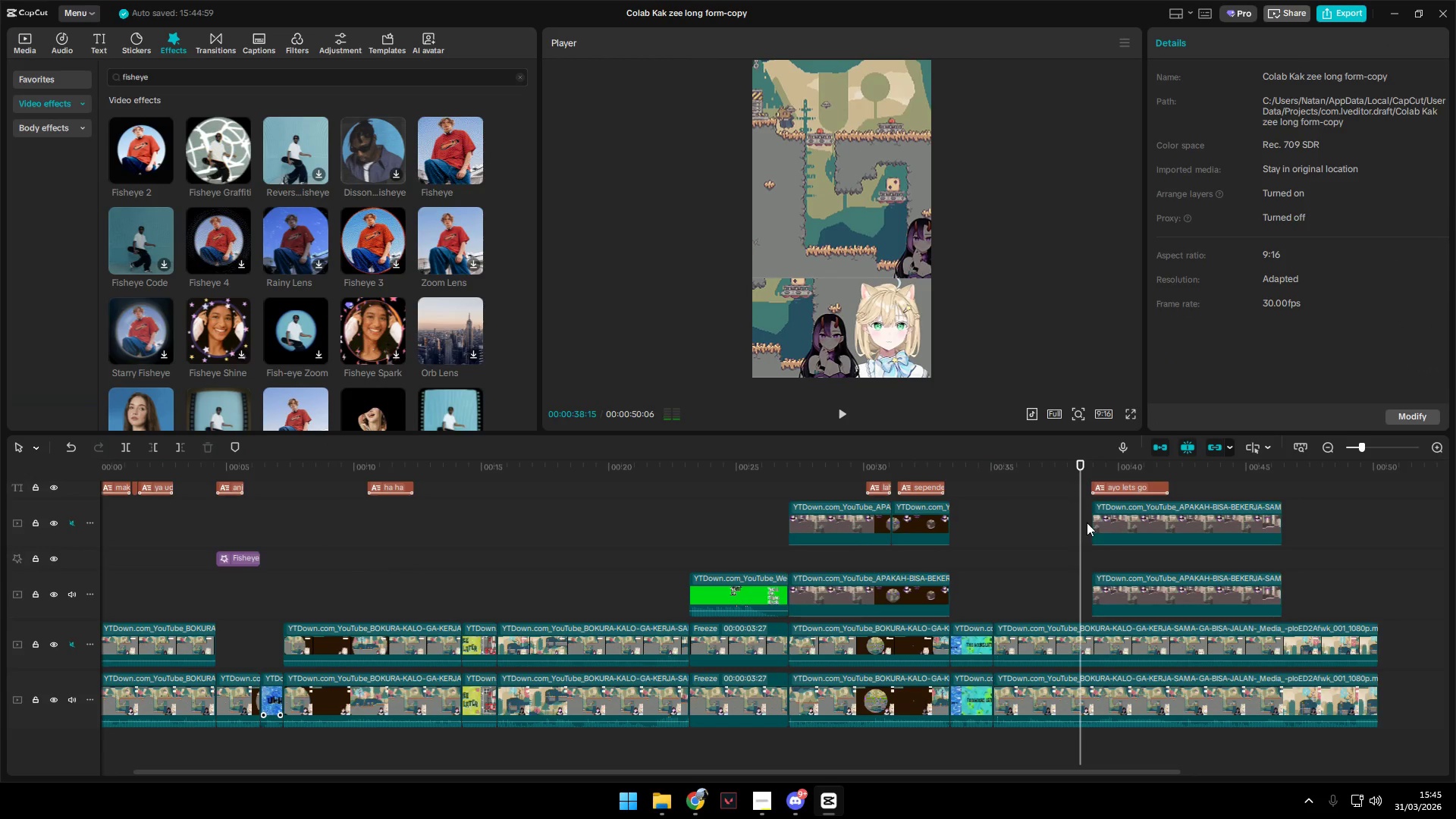 
key(Space)
 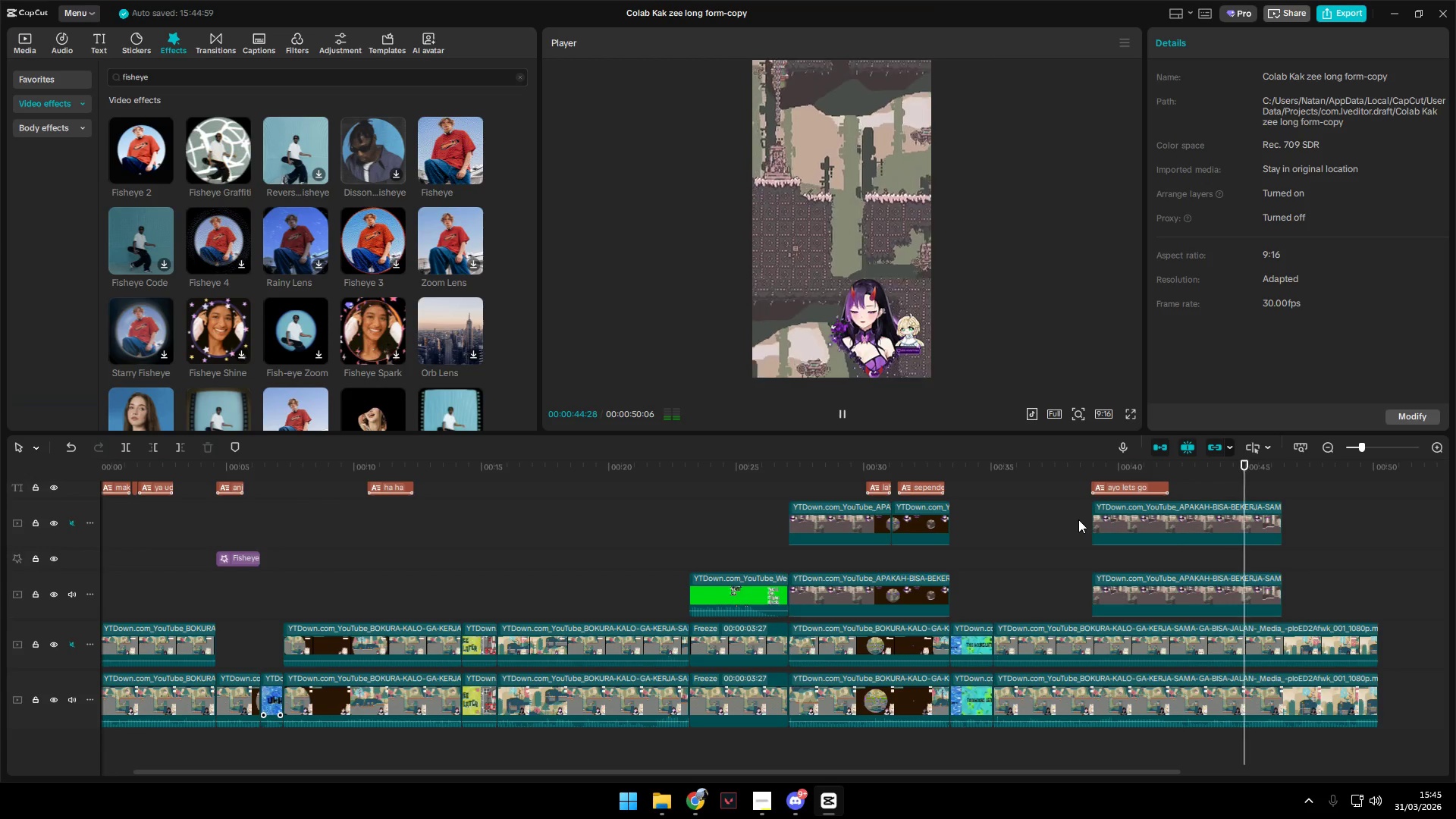 
wait(11.5)
 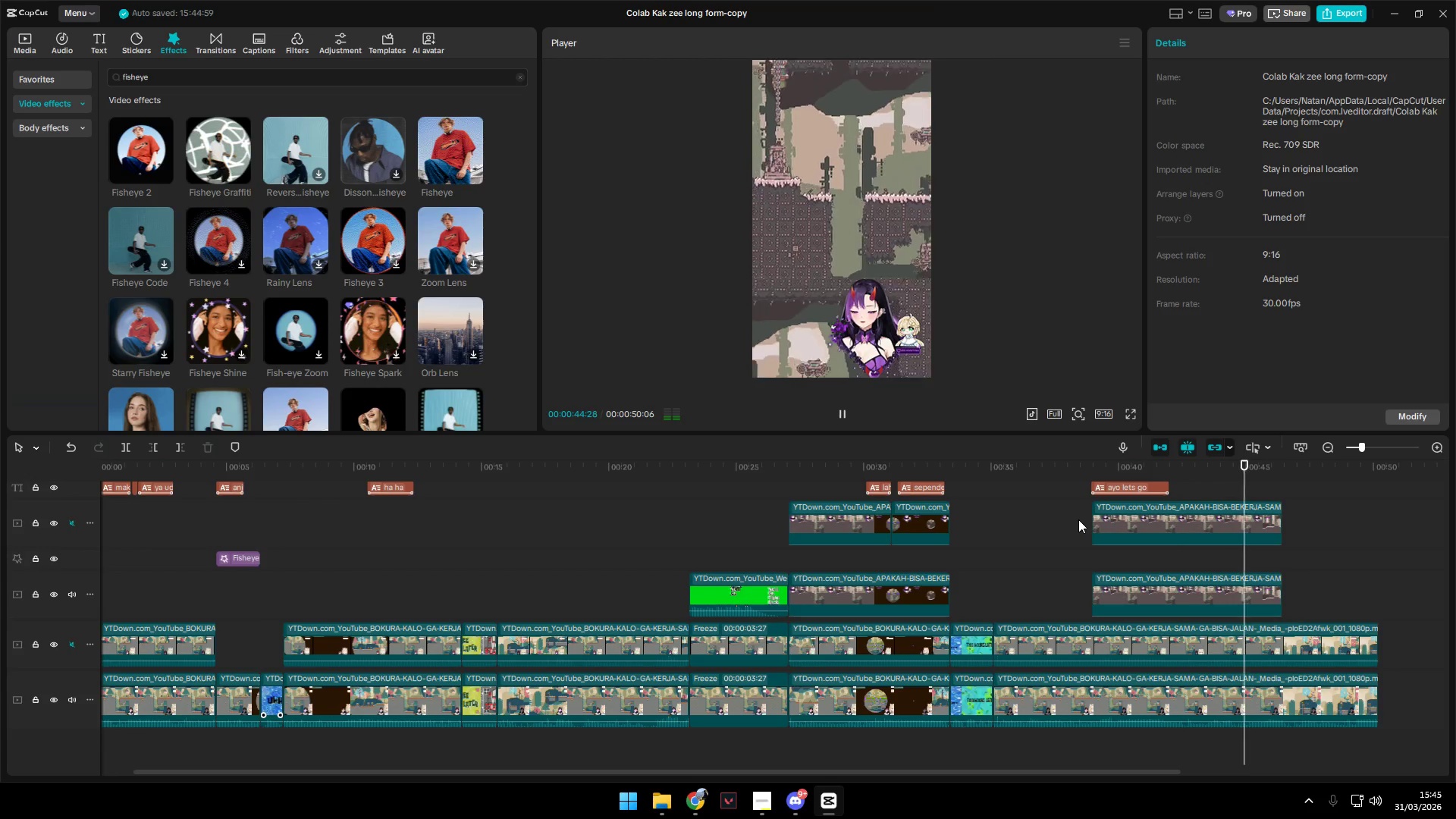 
hold_key(key=ControlLeft, duration=0.89)
scroll: coordinate [742, 538], scroll_direction: down, amount: 9.0
 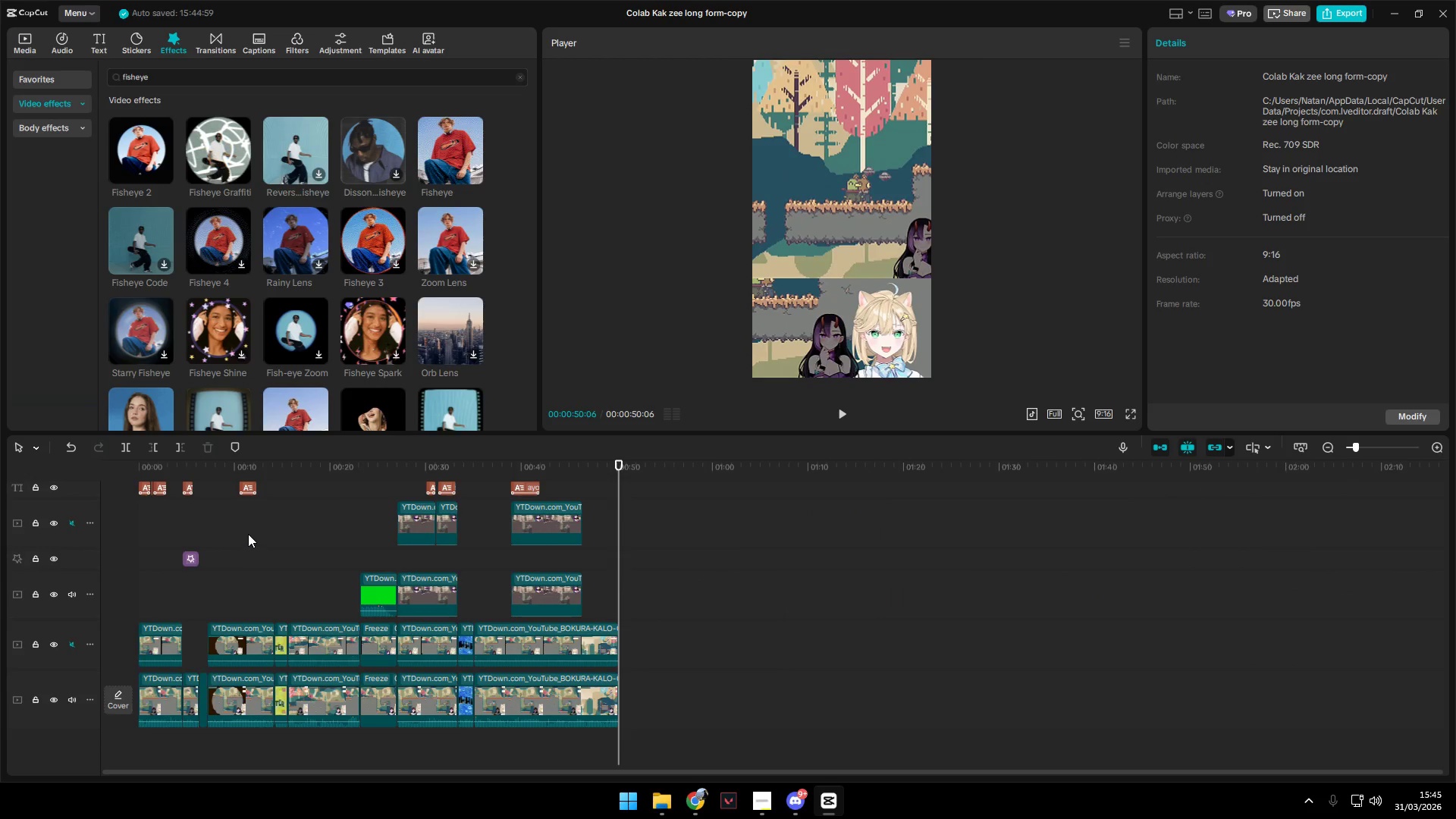 
double_click([248, 534])
 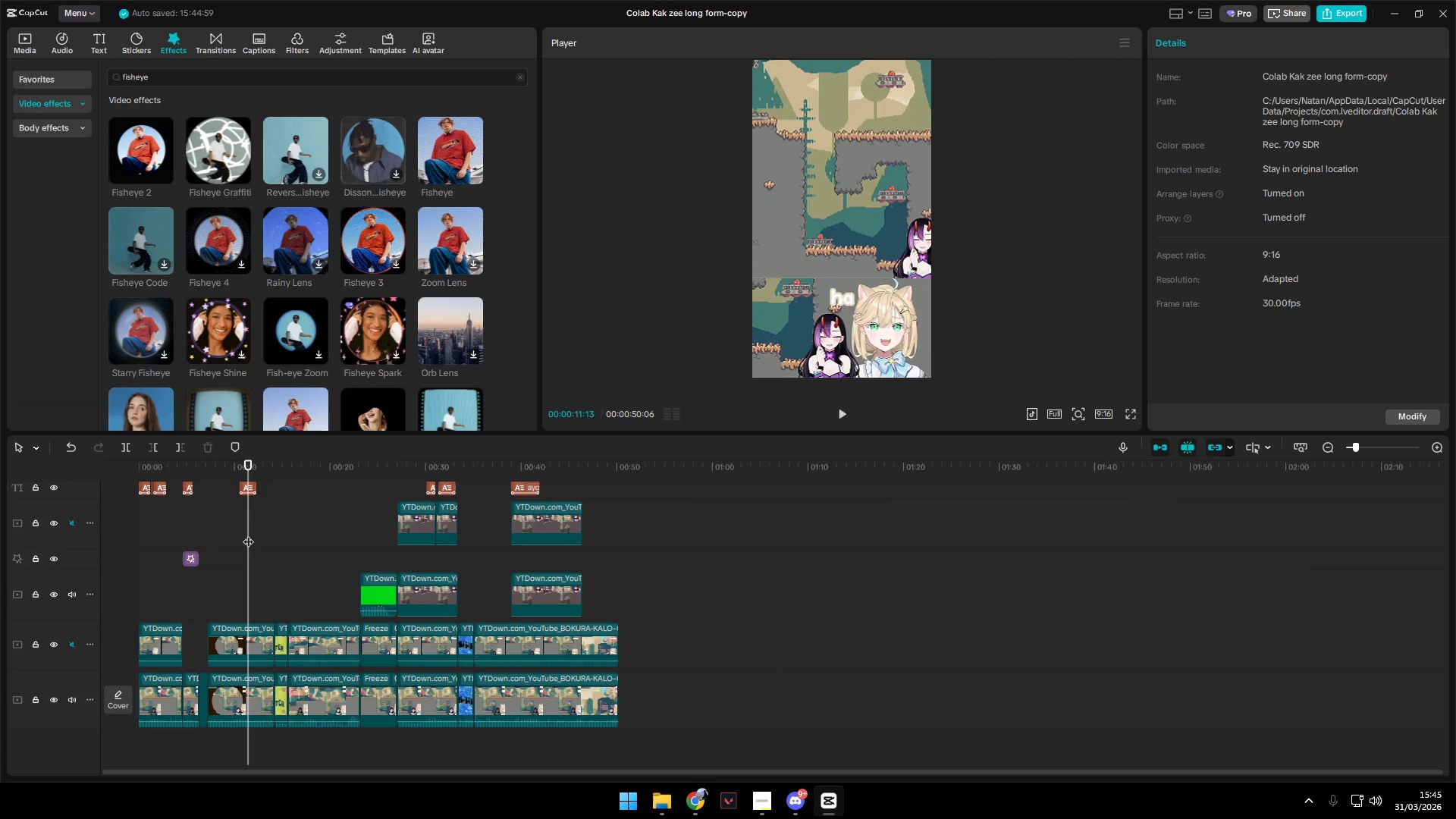 
left_click_drag(start_coordinate=[248, 534], to_coordinate=[0, 504])
 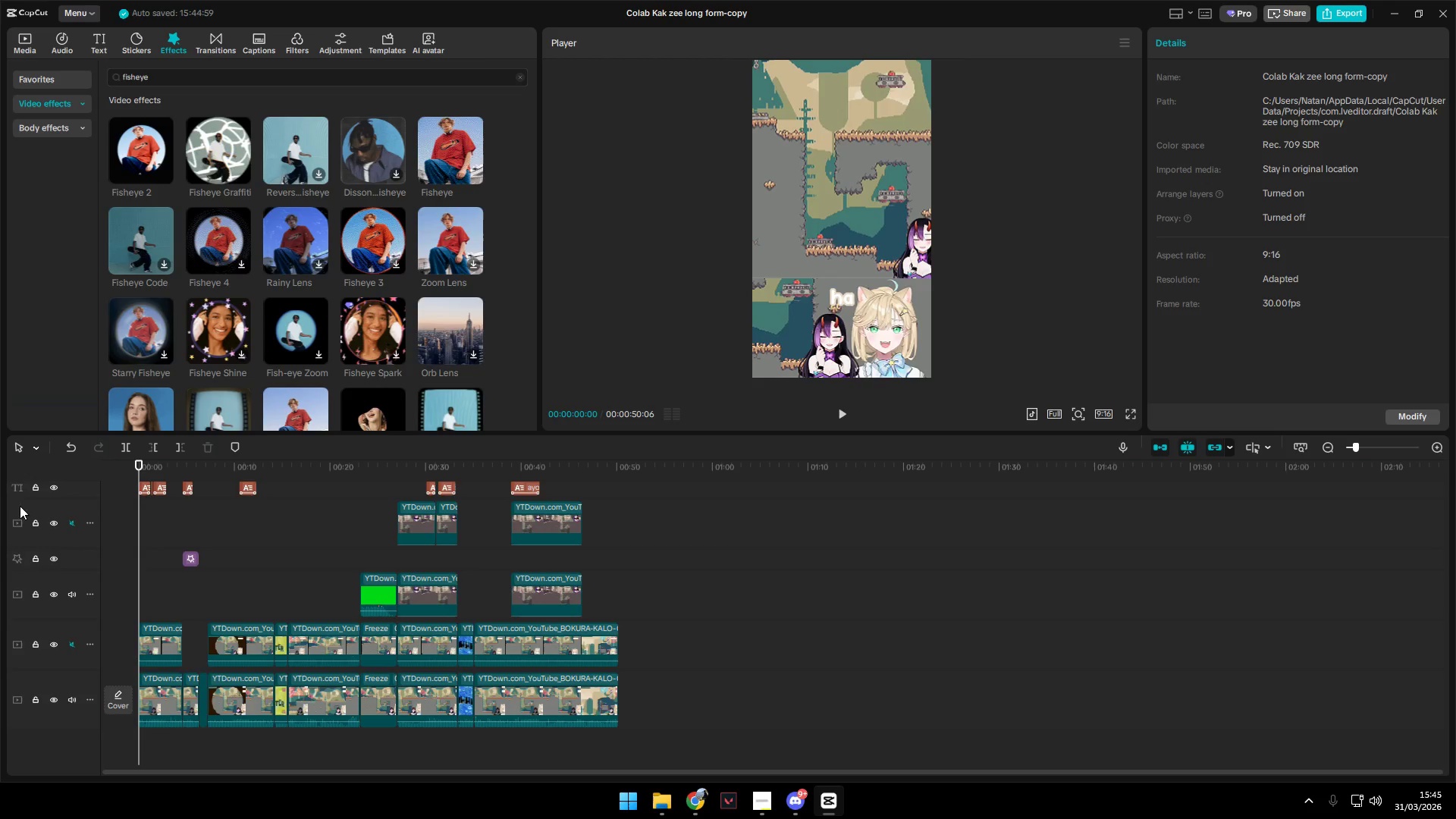 
key(Space)
 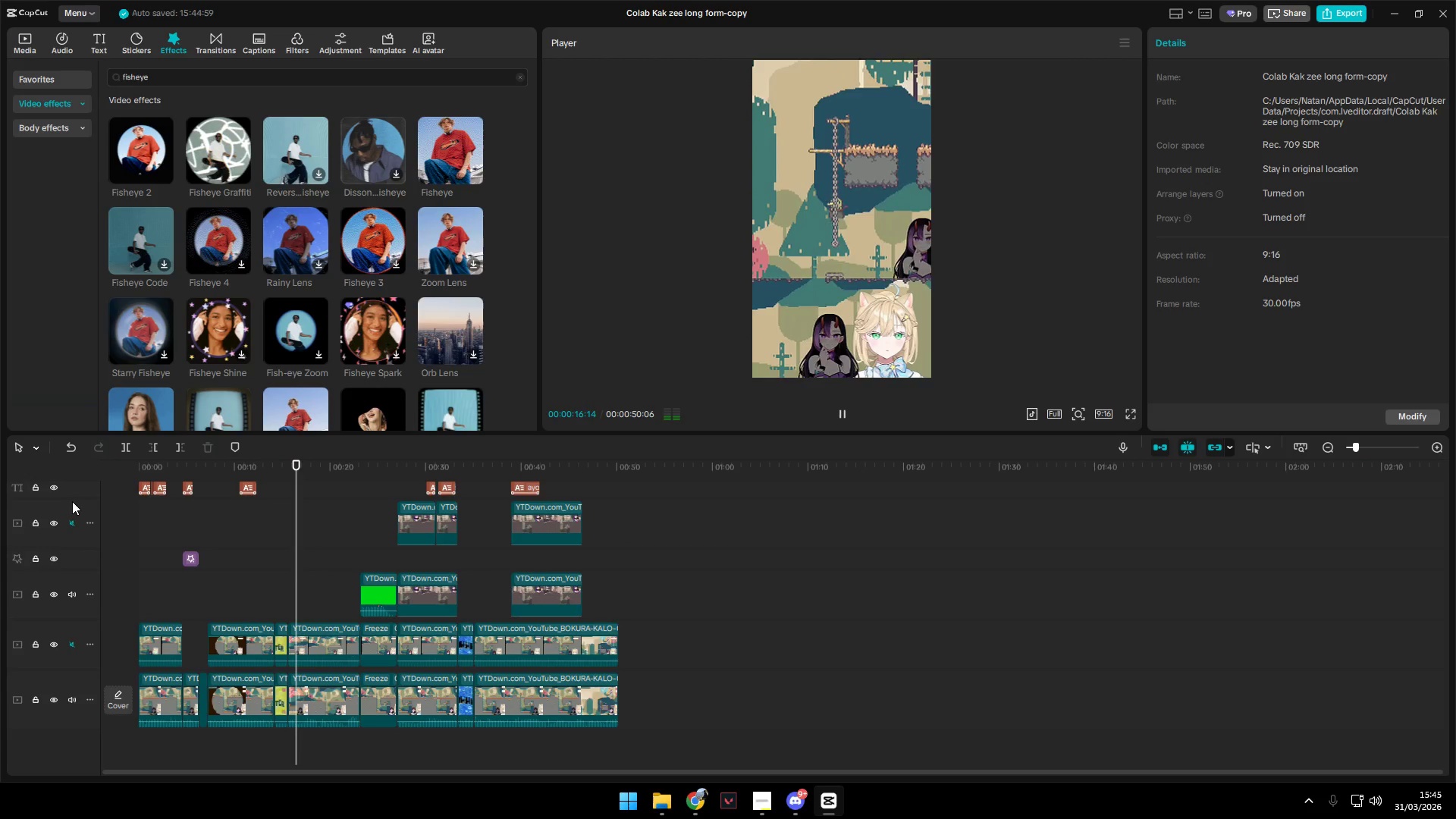 
wait(21.53)
 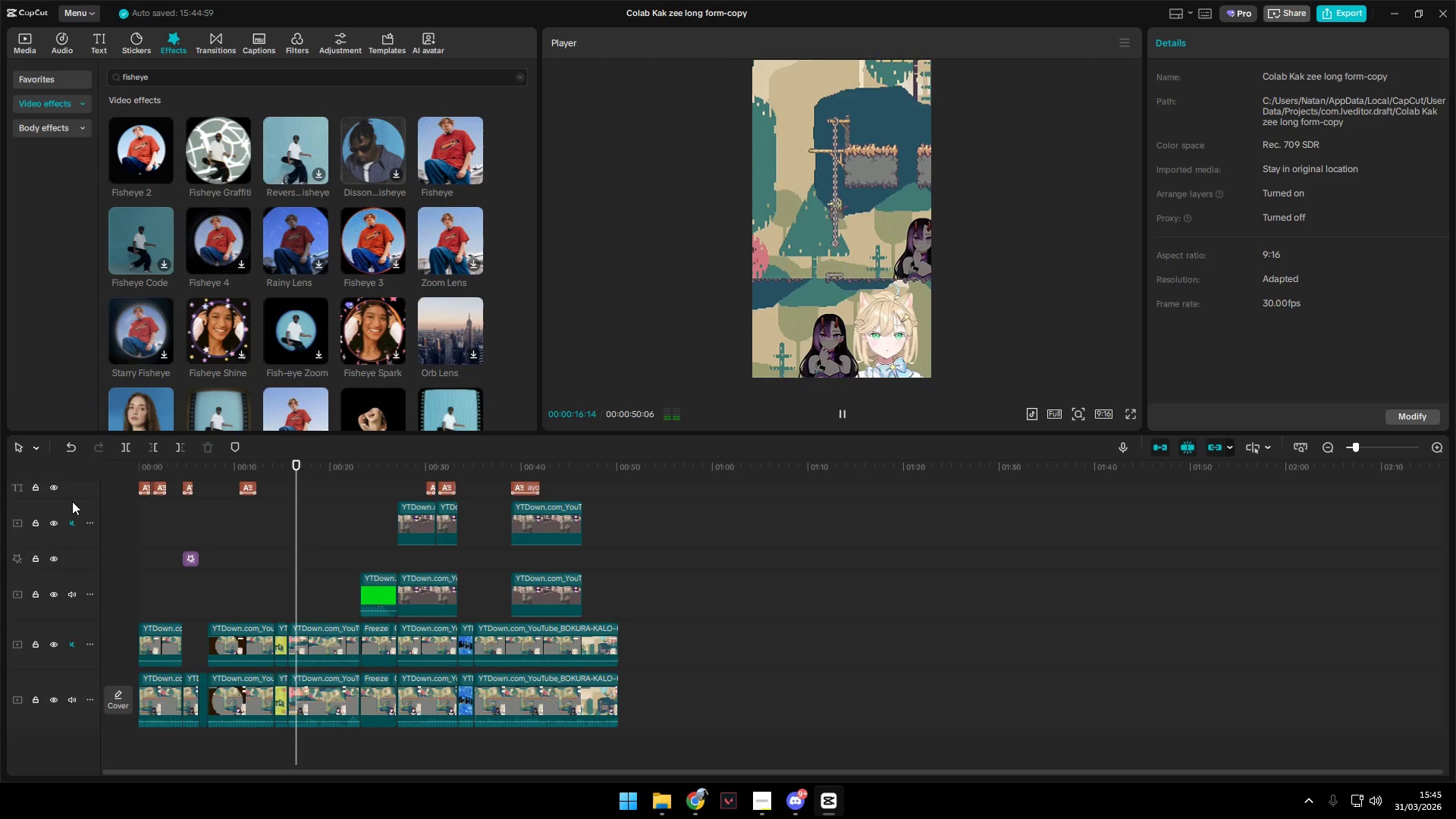 
left_click([841, 415])
 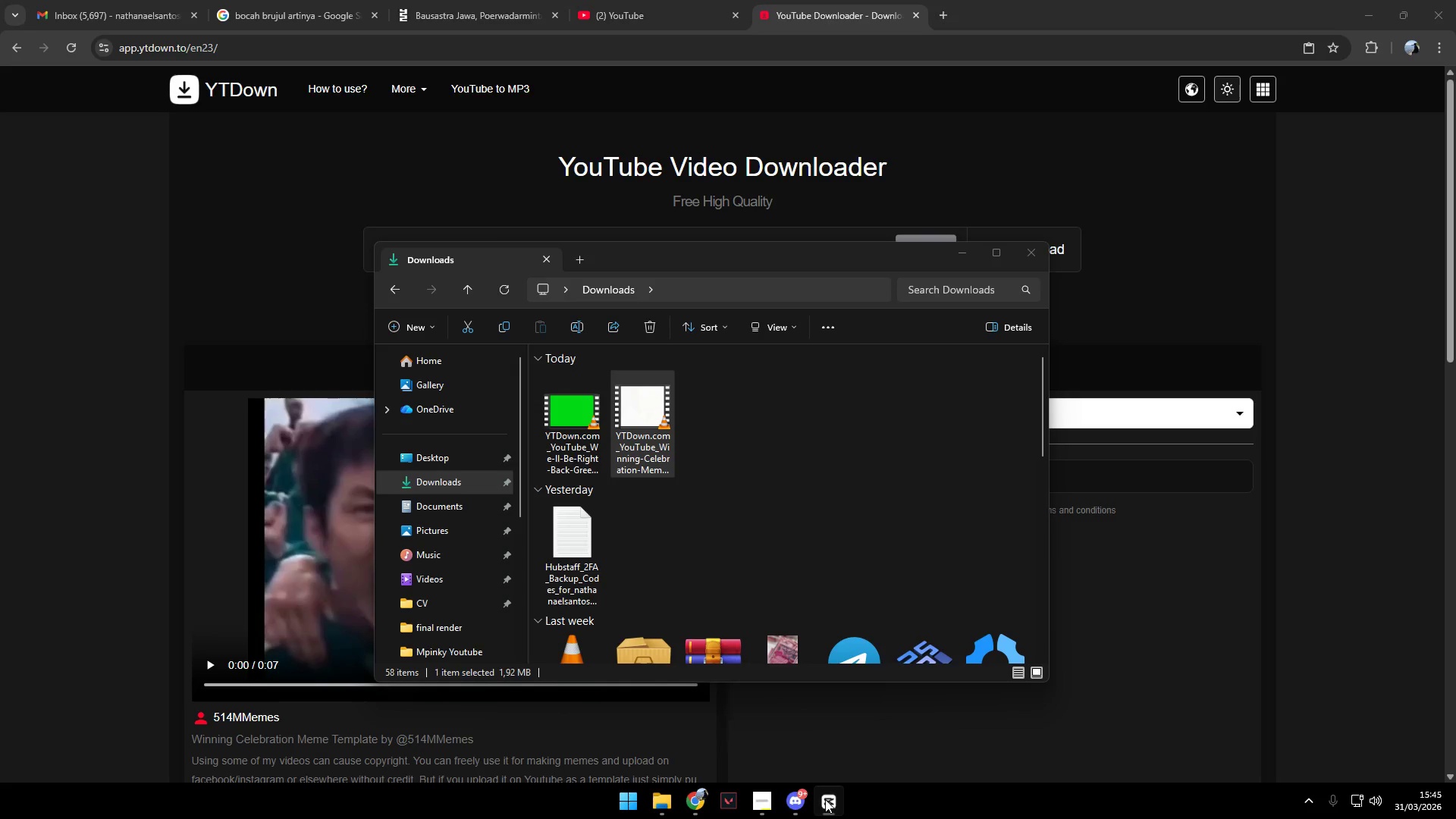 
double_click([825, 799])